 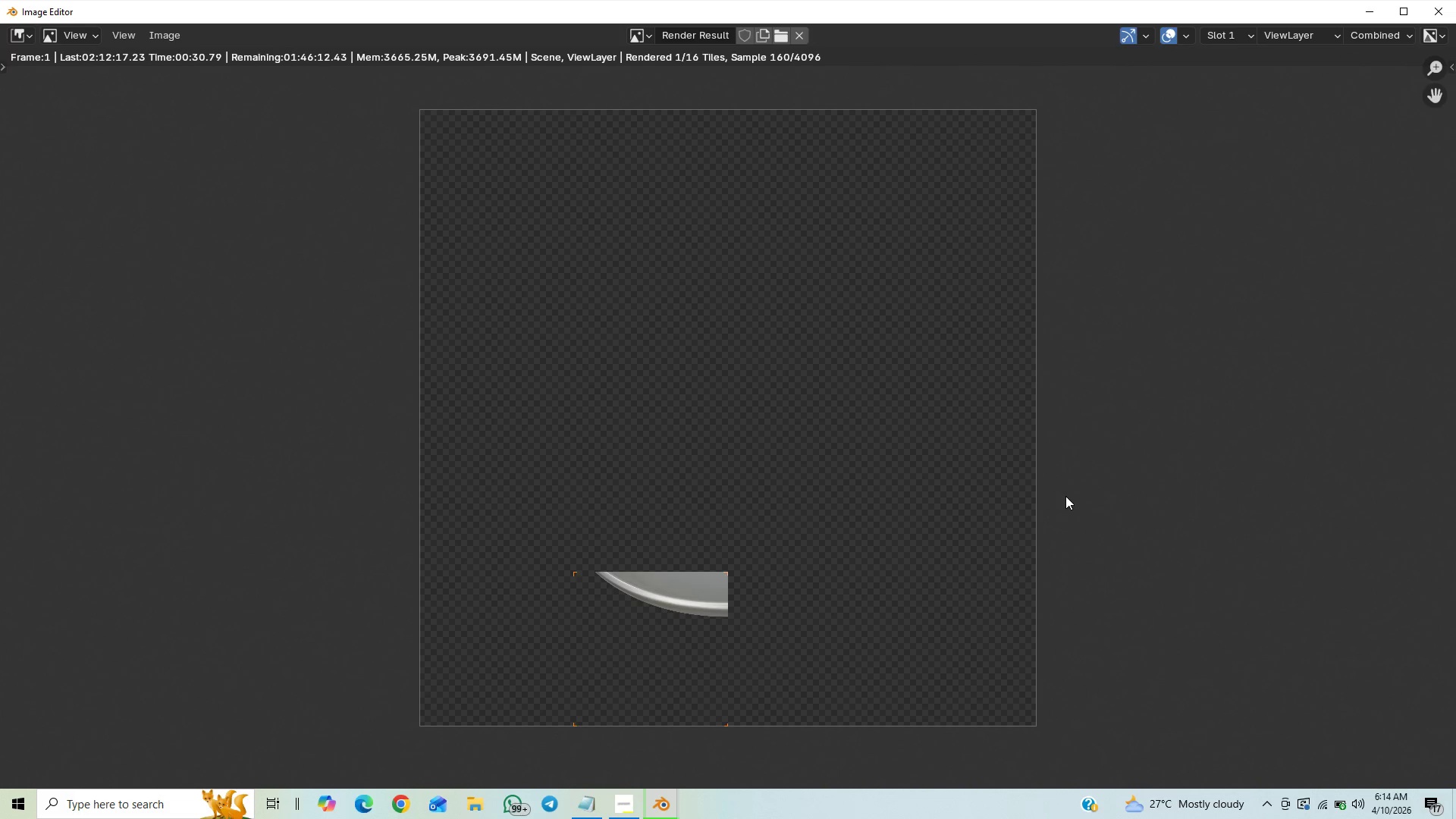 
scroll: coordinate [952, 524], scroll_direction: up, amount: 2.0
 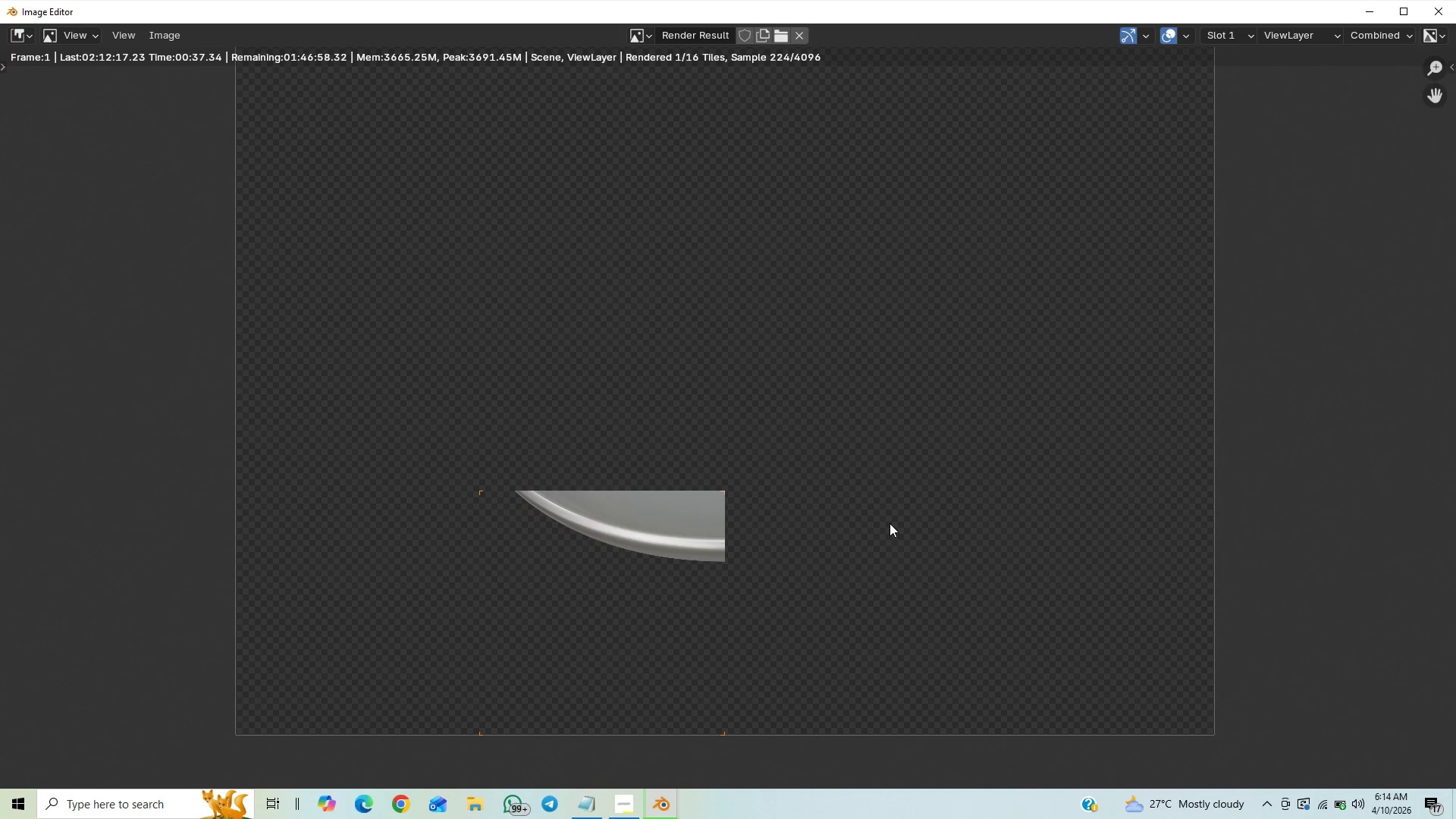 
wait(5.39)
 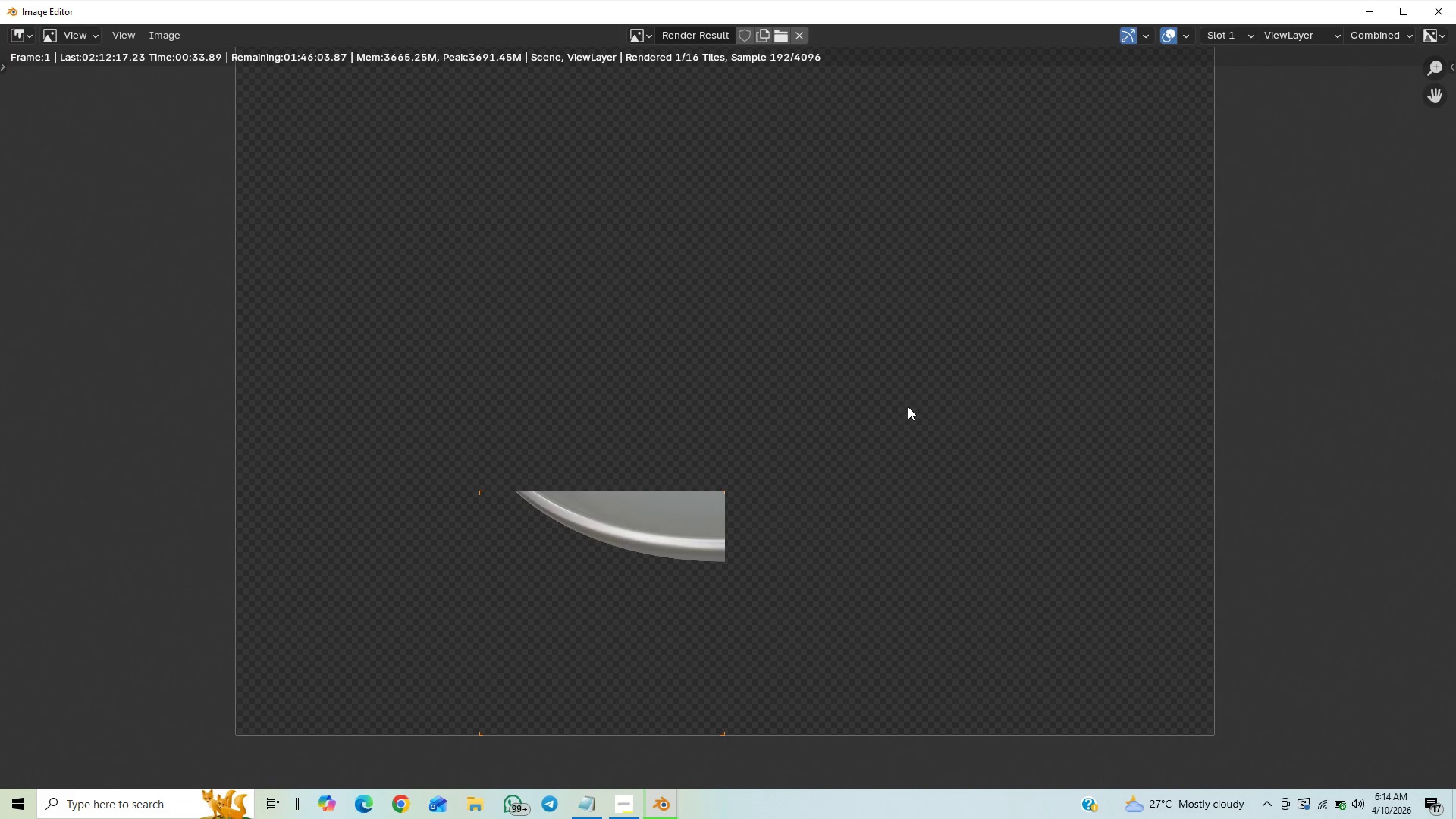 
scroll: coordinate [890, 526], scroll_direction: down, amount: 1.0
 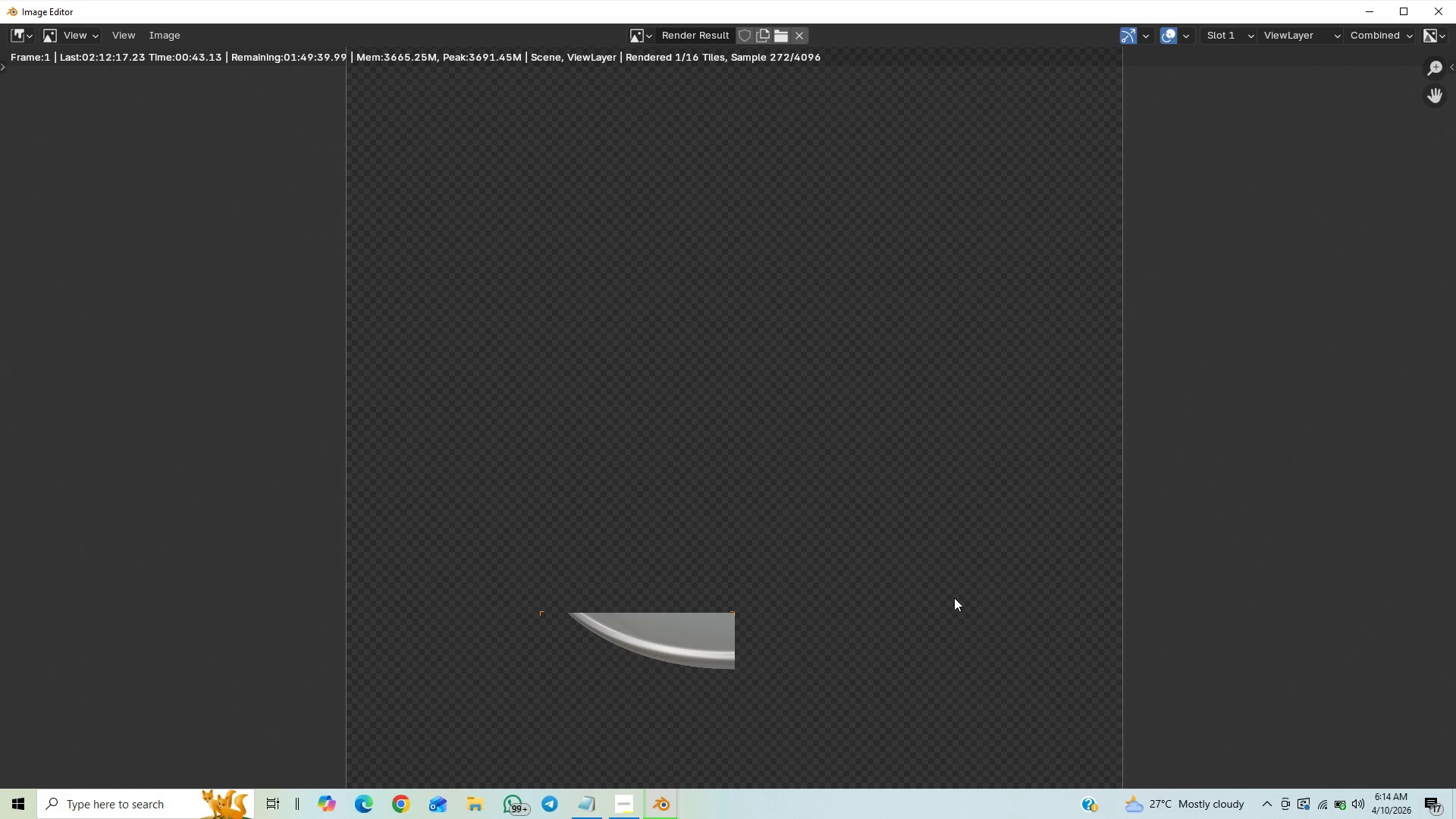 
wait(7.9)
 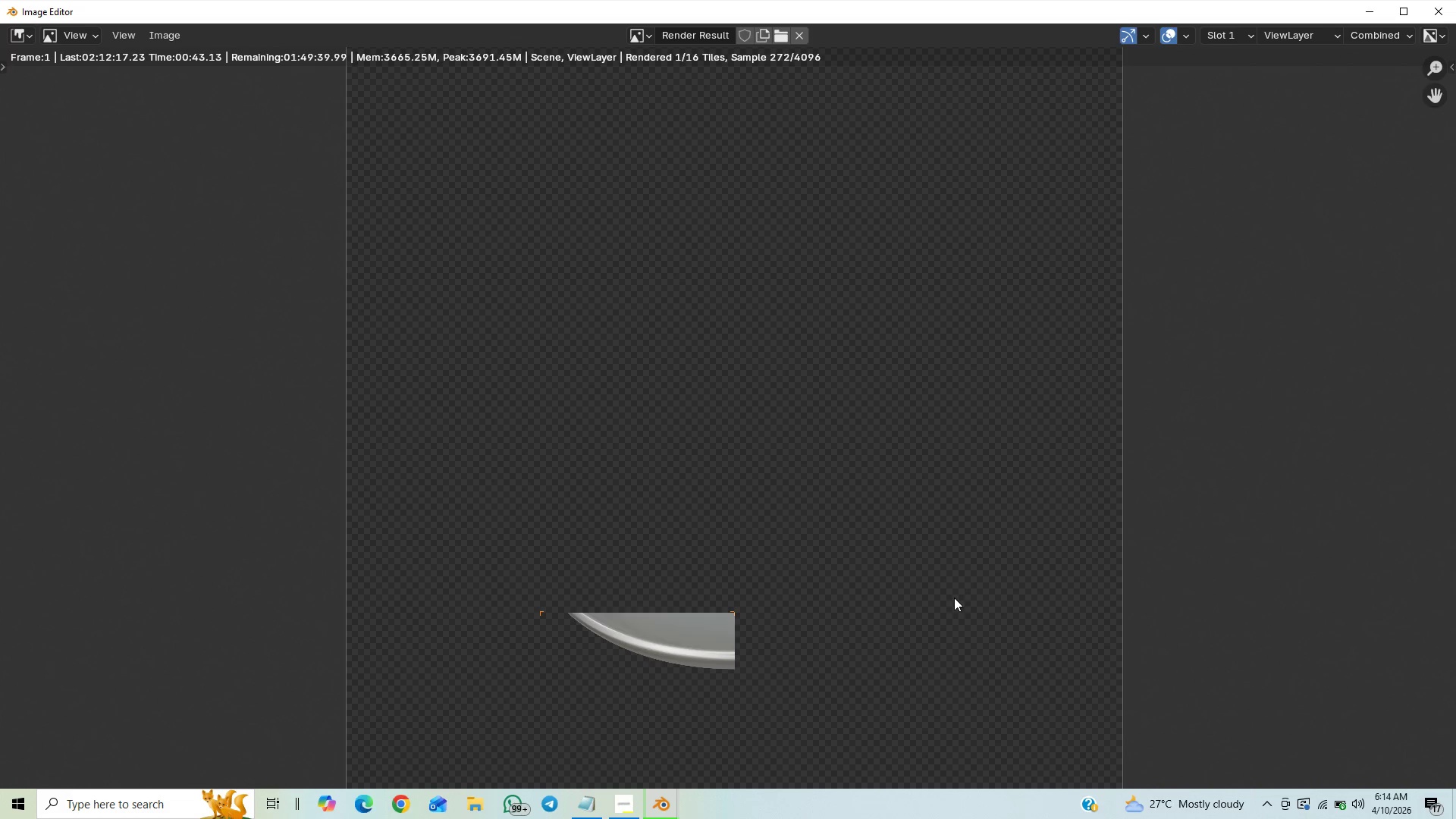 
scroll: coordinate [947, 529], scroll_direction: up, amount: 1.0
 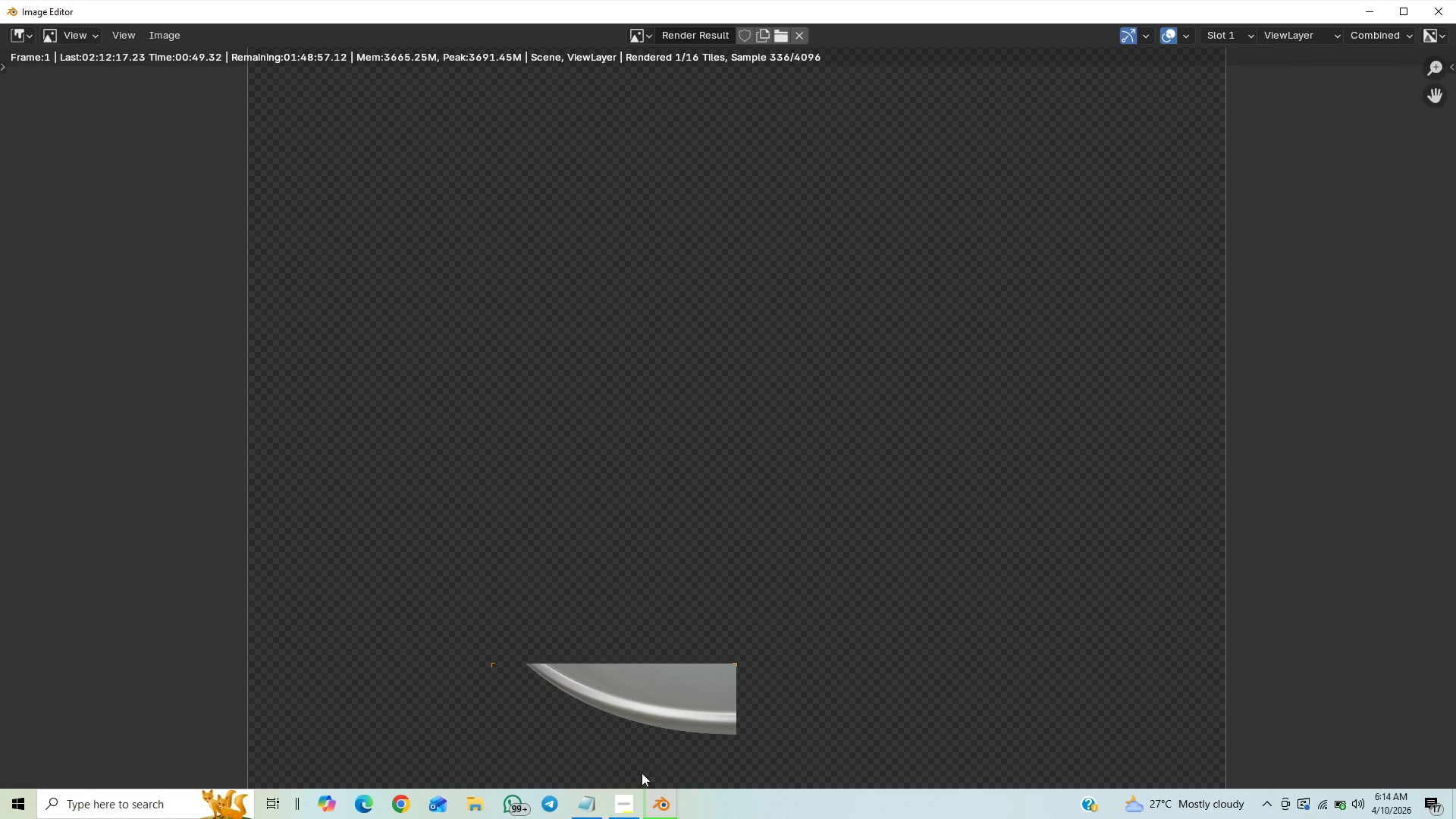 
mouse_move([625, 789])
 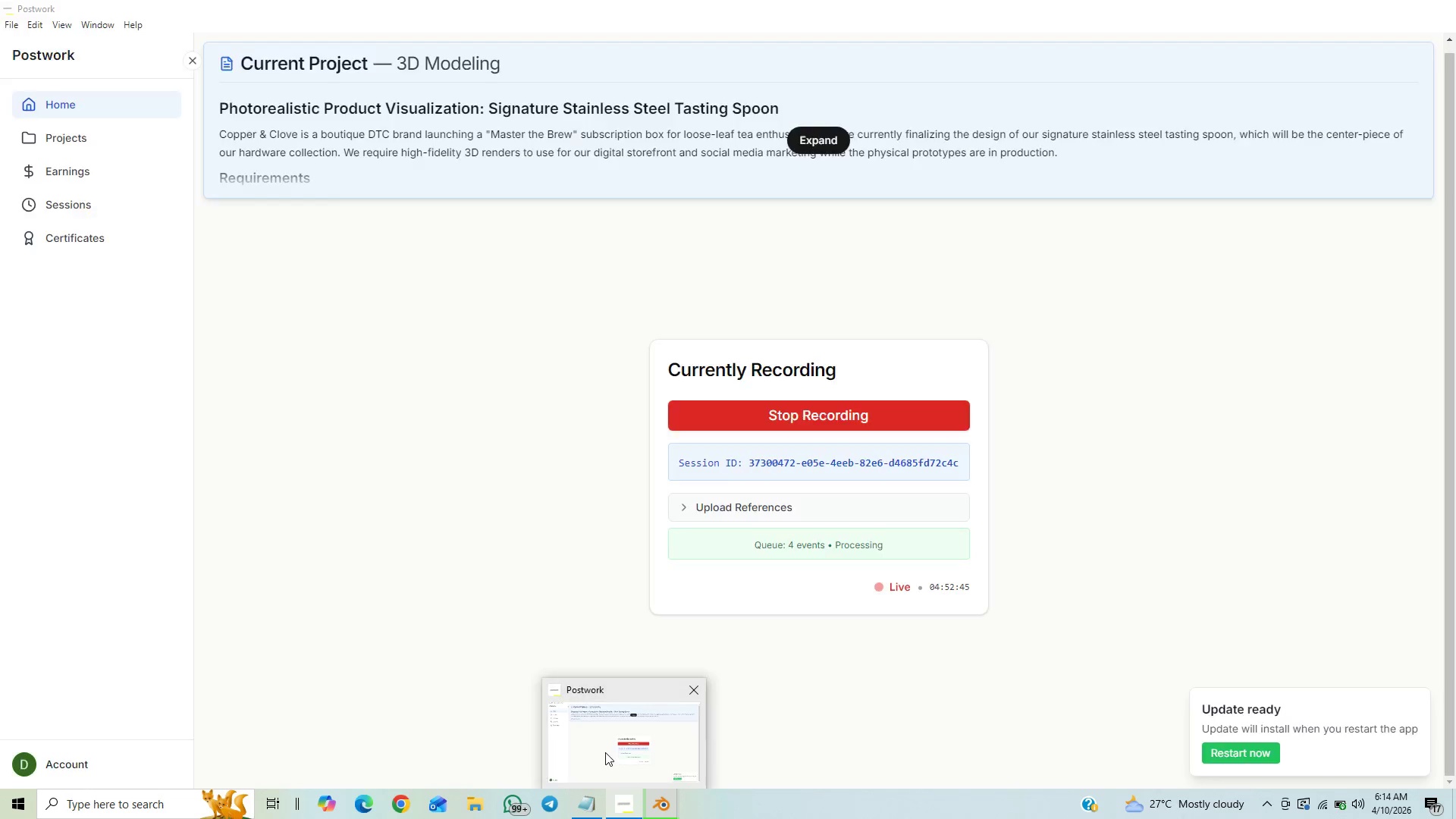 
left_click([605, 752])